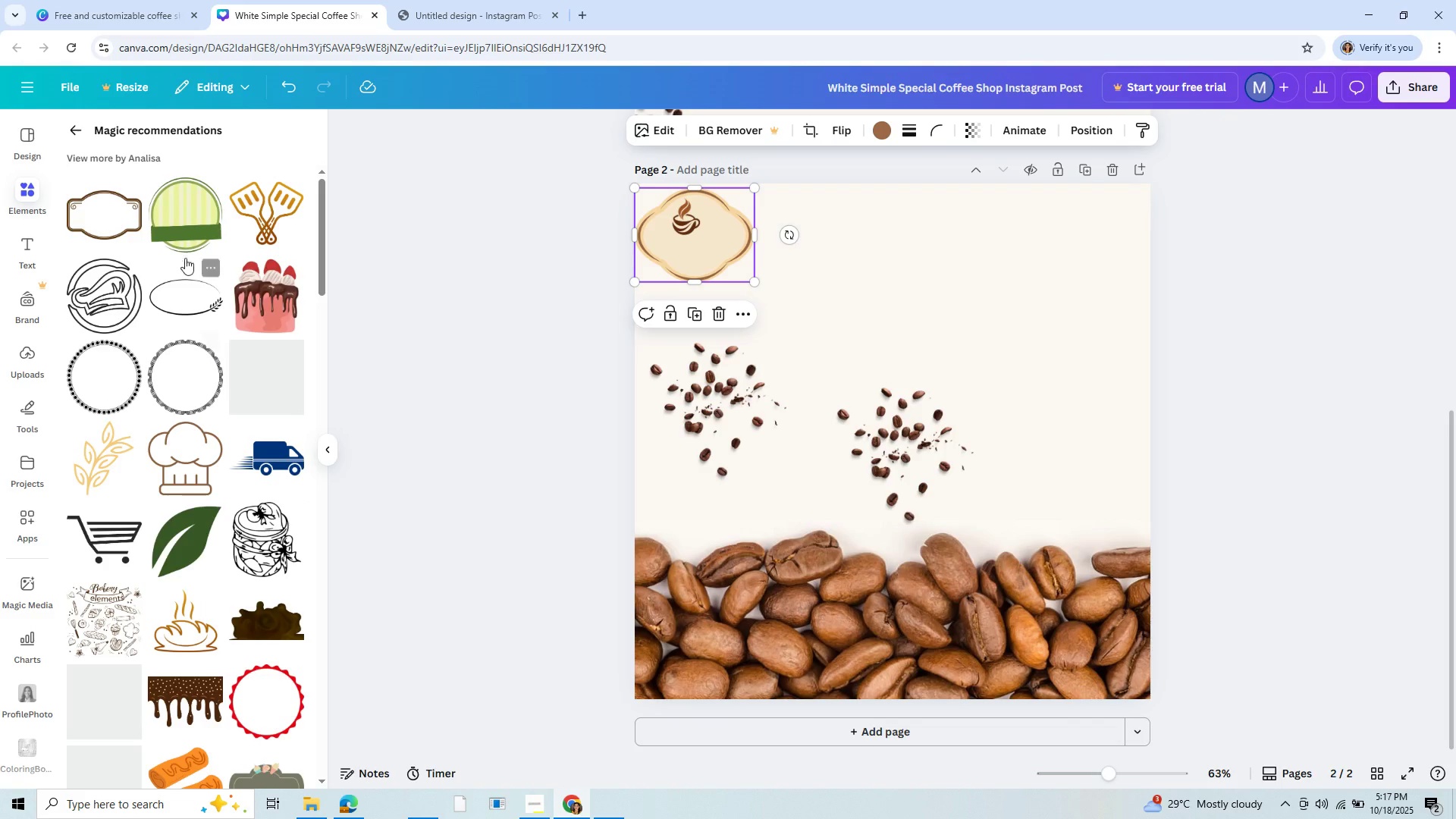 
scroll: coordinate [186, 249], scroll_direction: down, amount: 1.0
 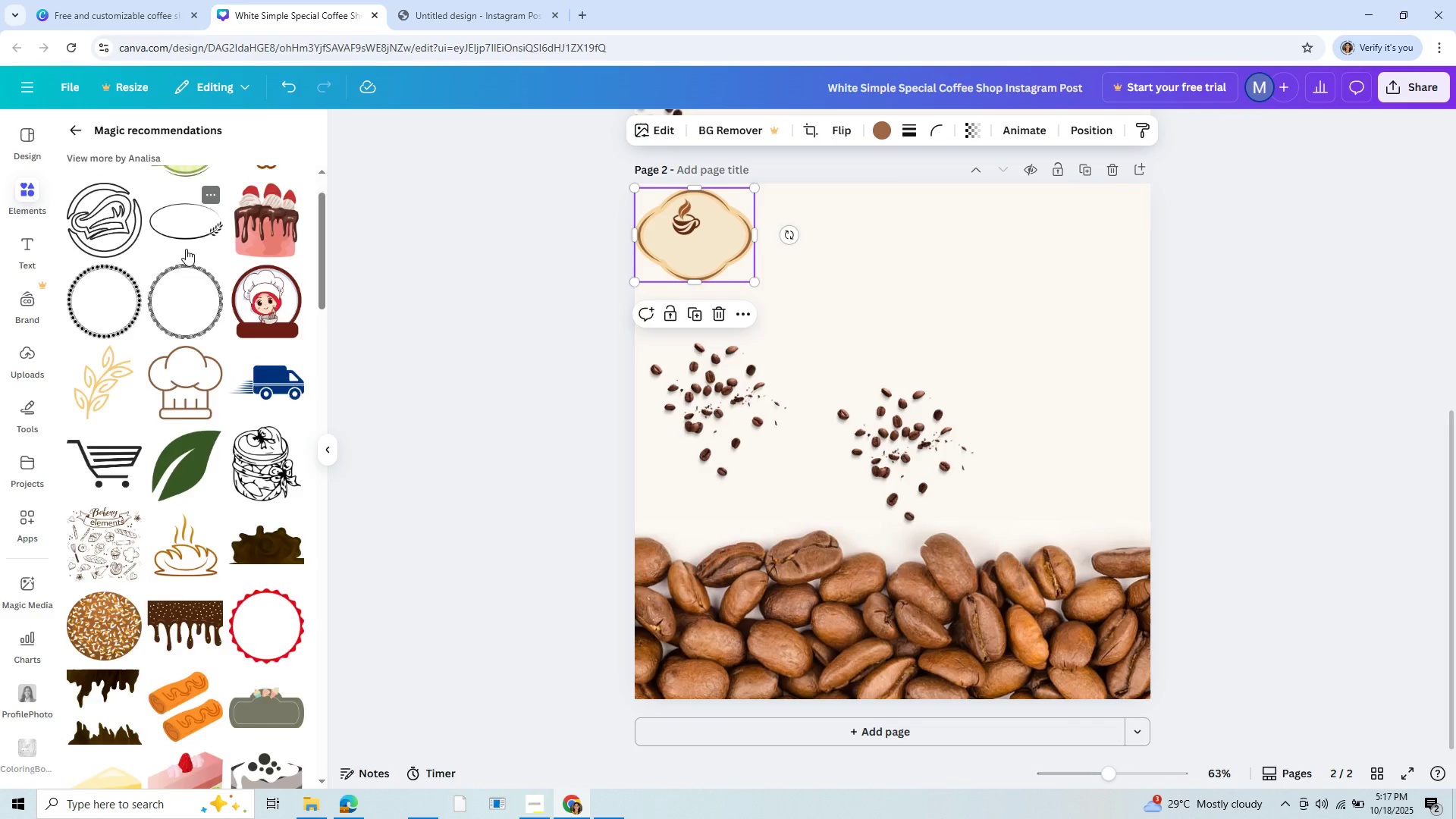 
scroll: coordinate [186, 249], scroll_direction: up, amount: 1.0
 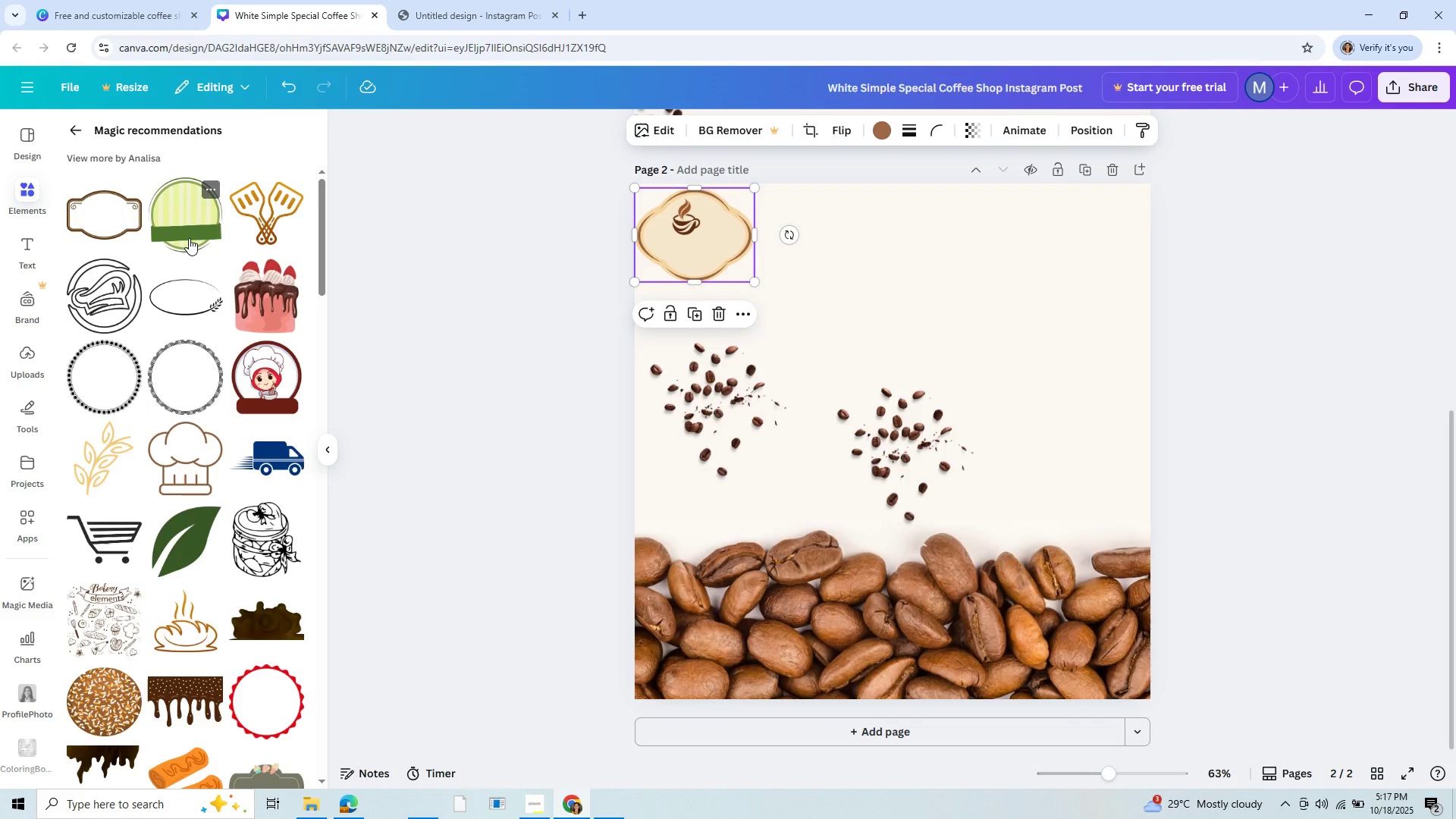 
left_click([190, 237])
 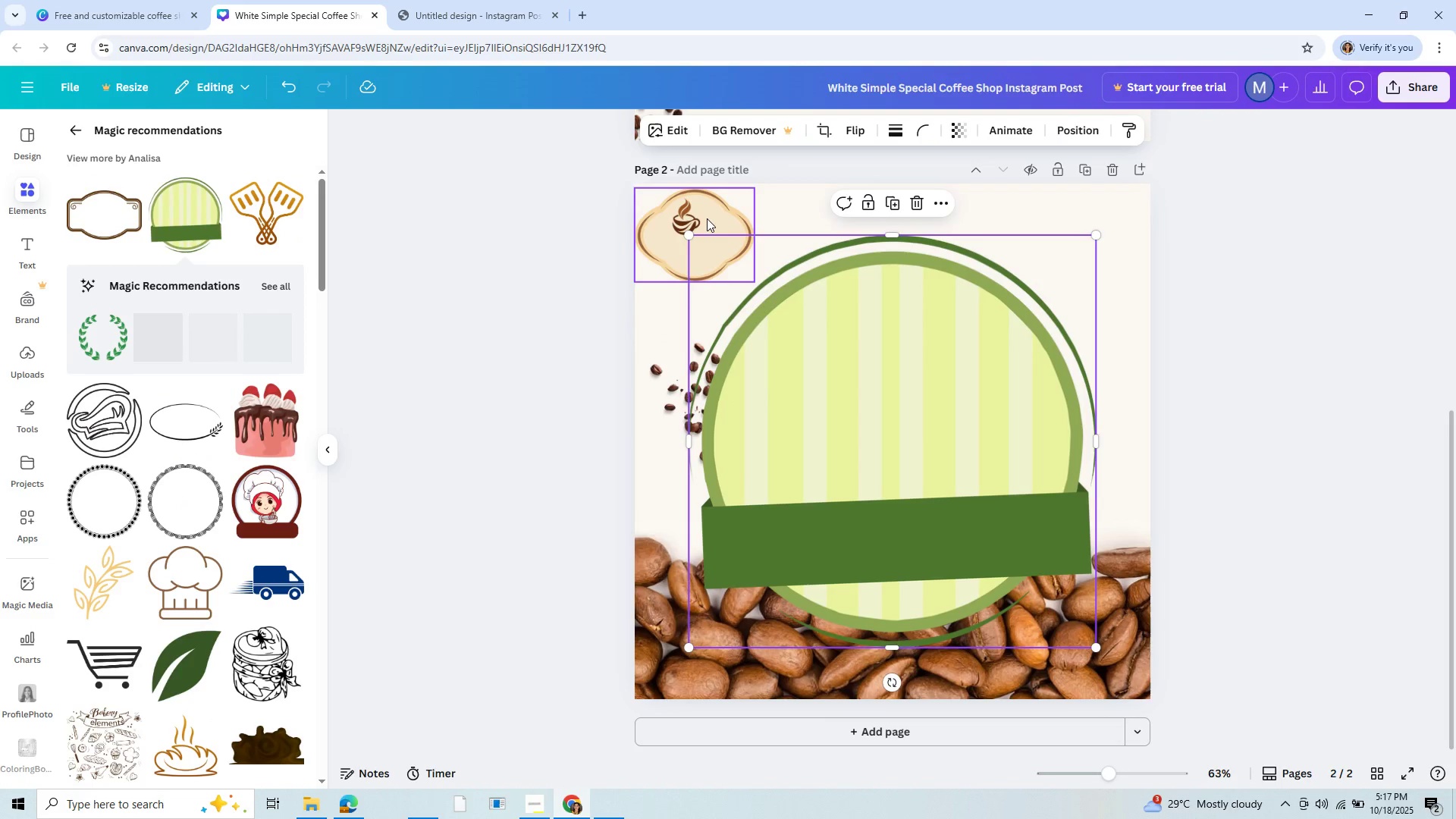 
left_click([705, 216])
 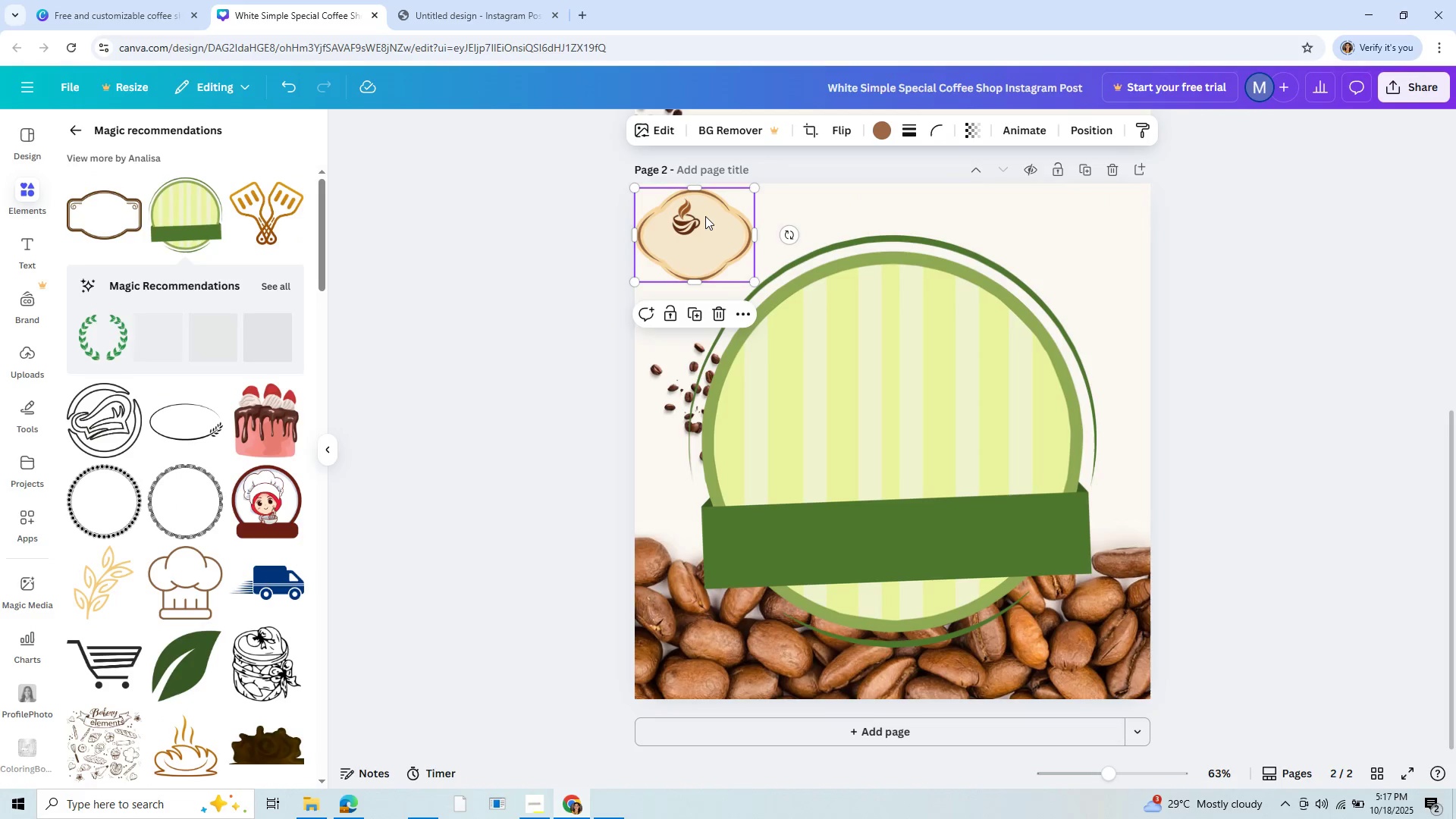 
key(Backspace)
 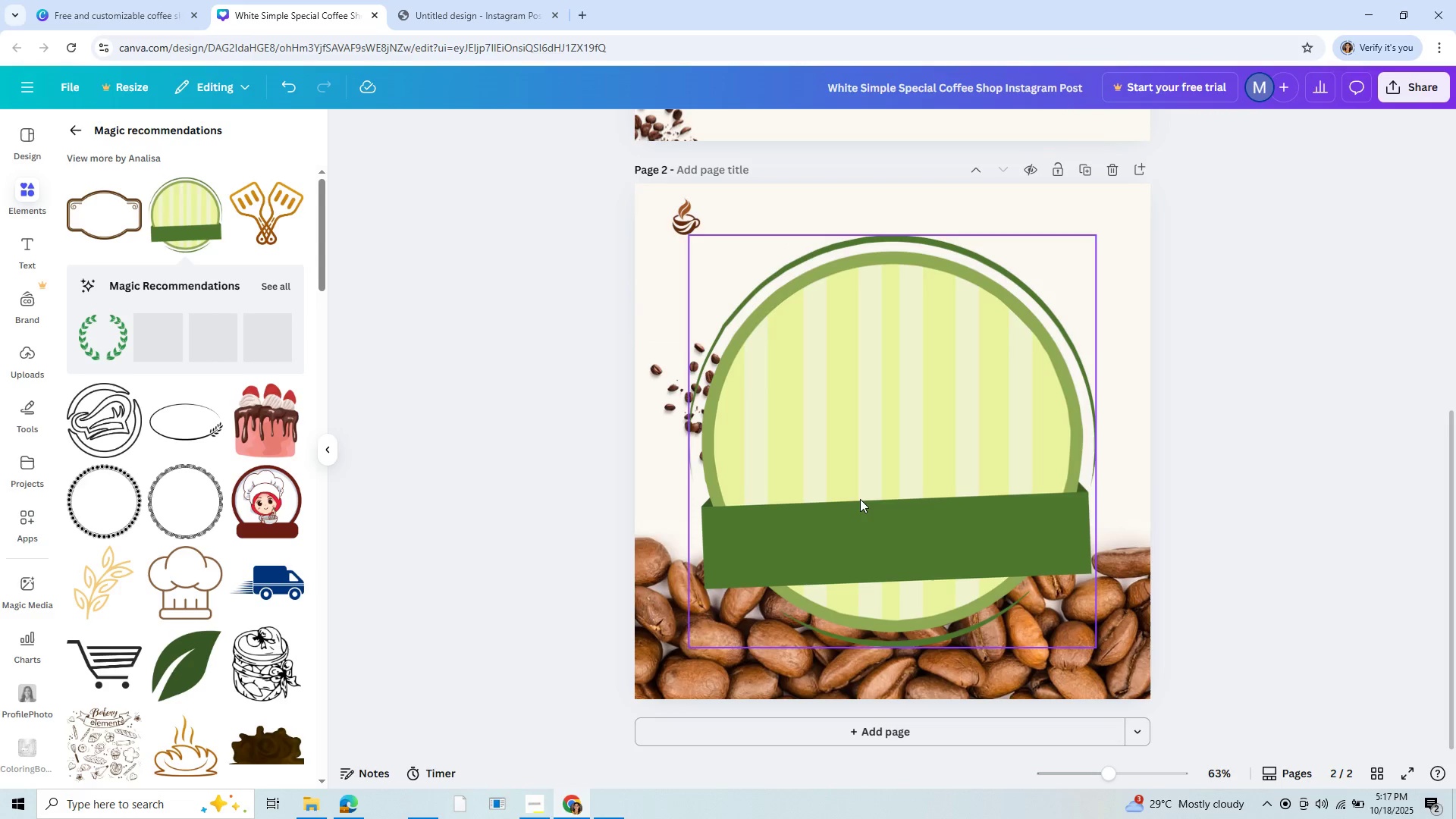 
left_click_drag(start_coordinate=[861, 492], to_coordinate=[801, 400])
 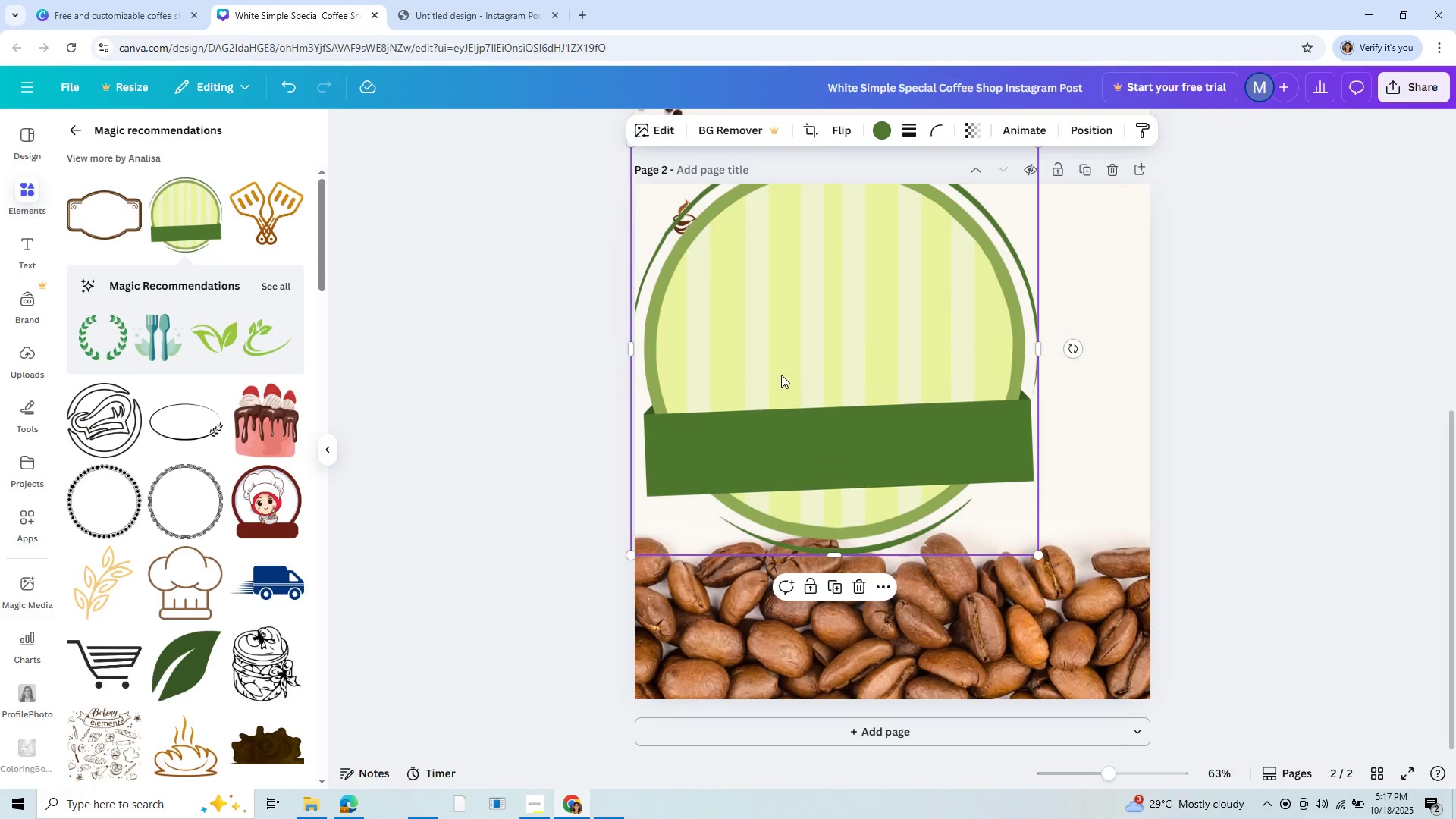 
right_click([781, 375])
 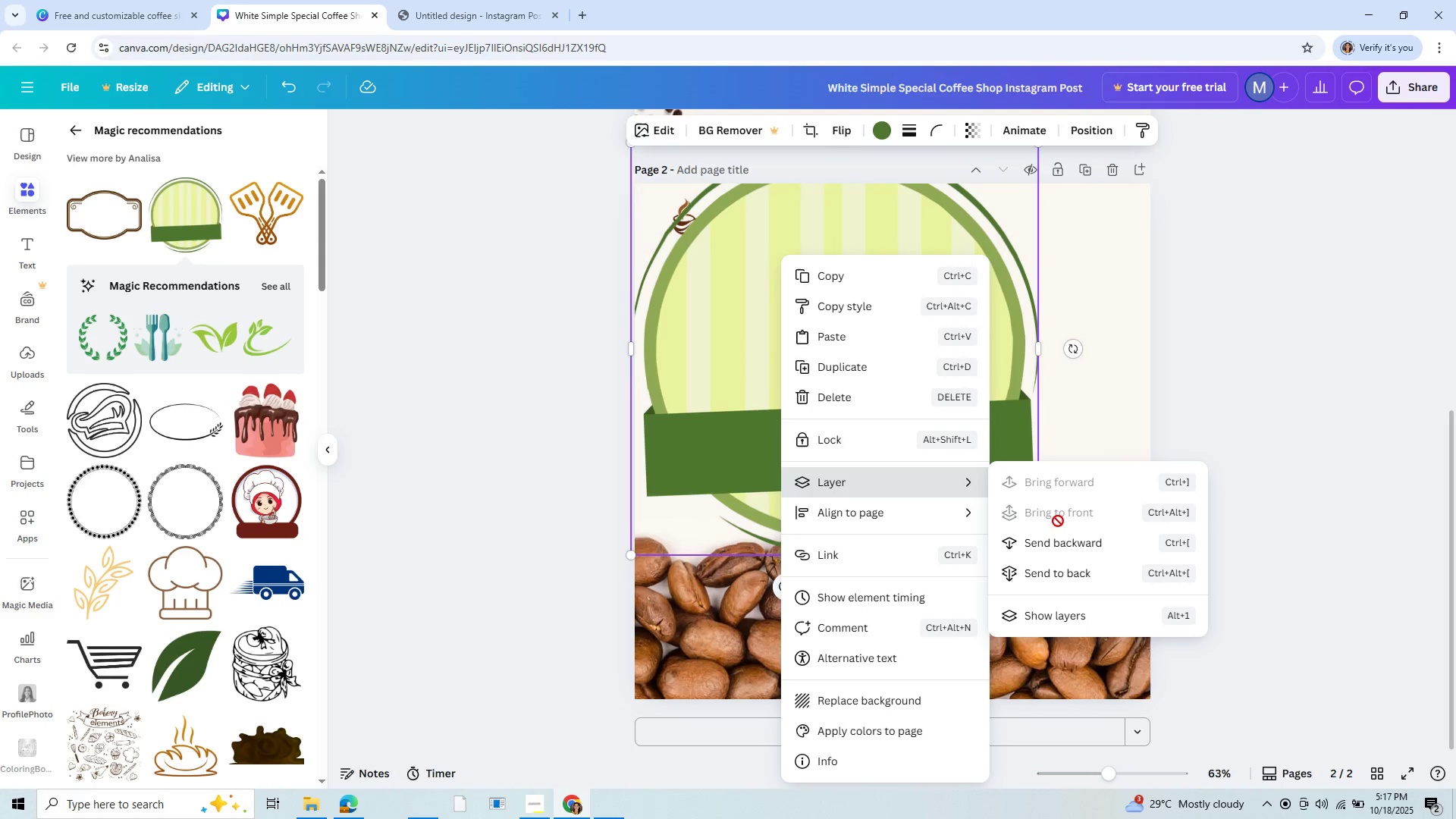 
left_click([1072, 544])
 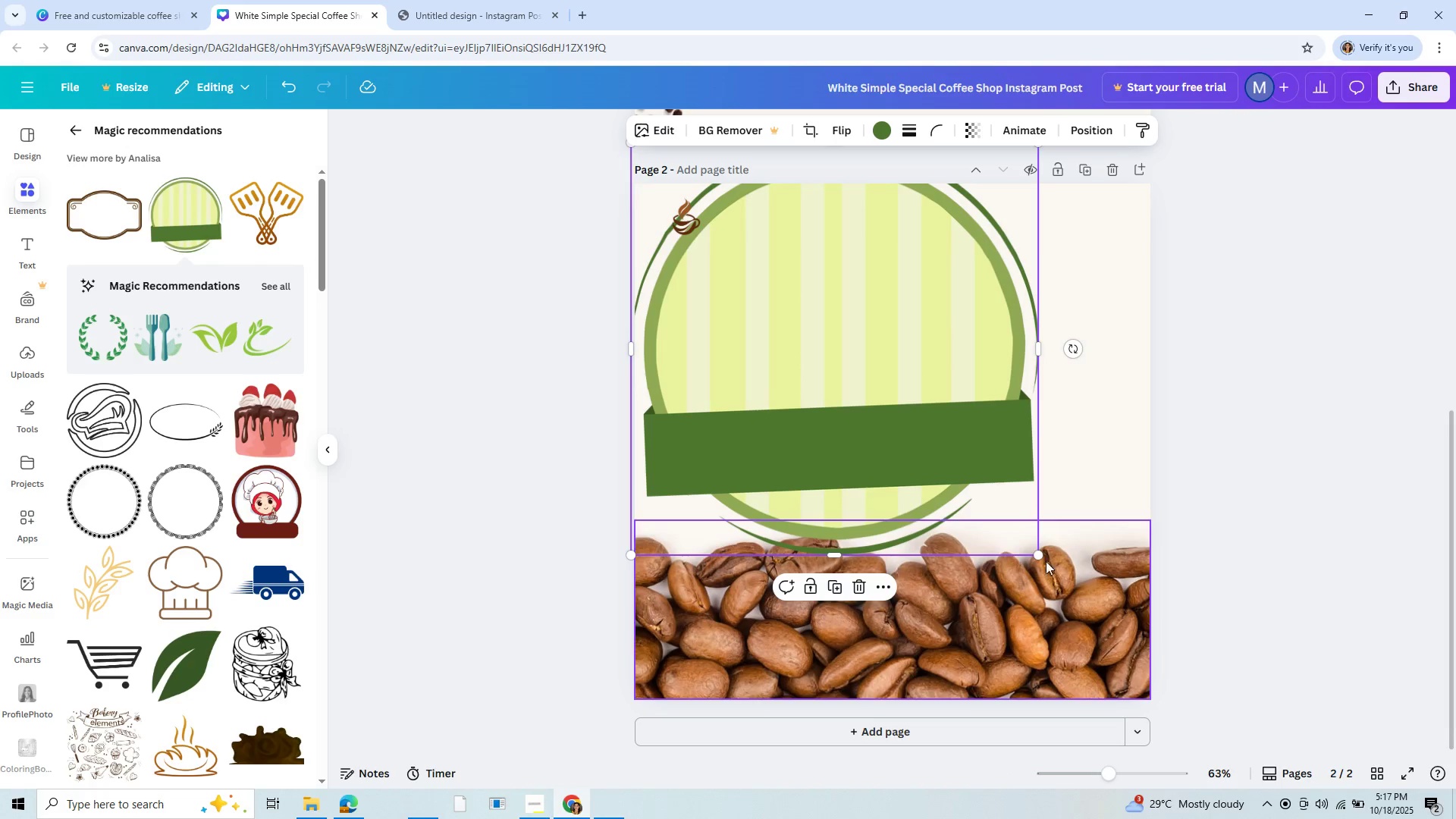 
left_click_drag(start_coordinate=[1034, 551], to_coordinate=[738, 331])
 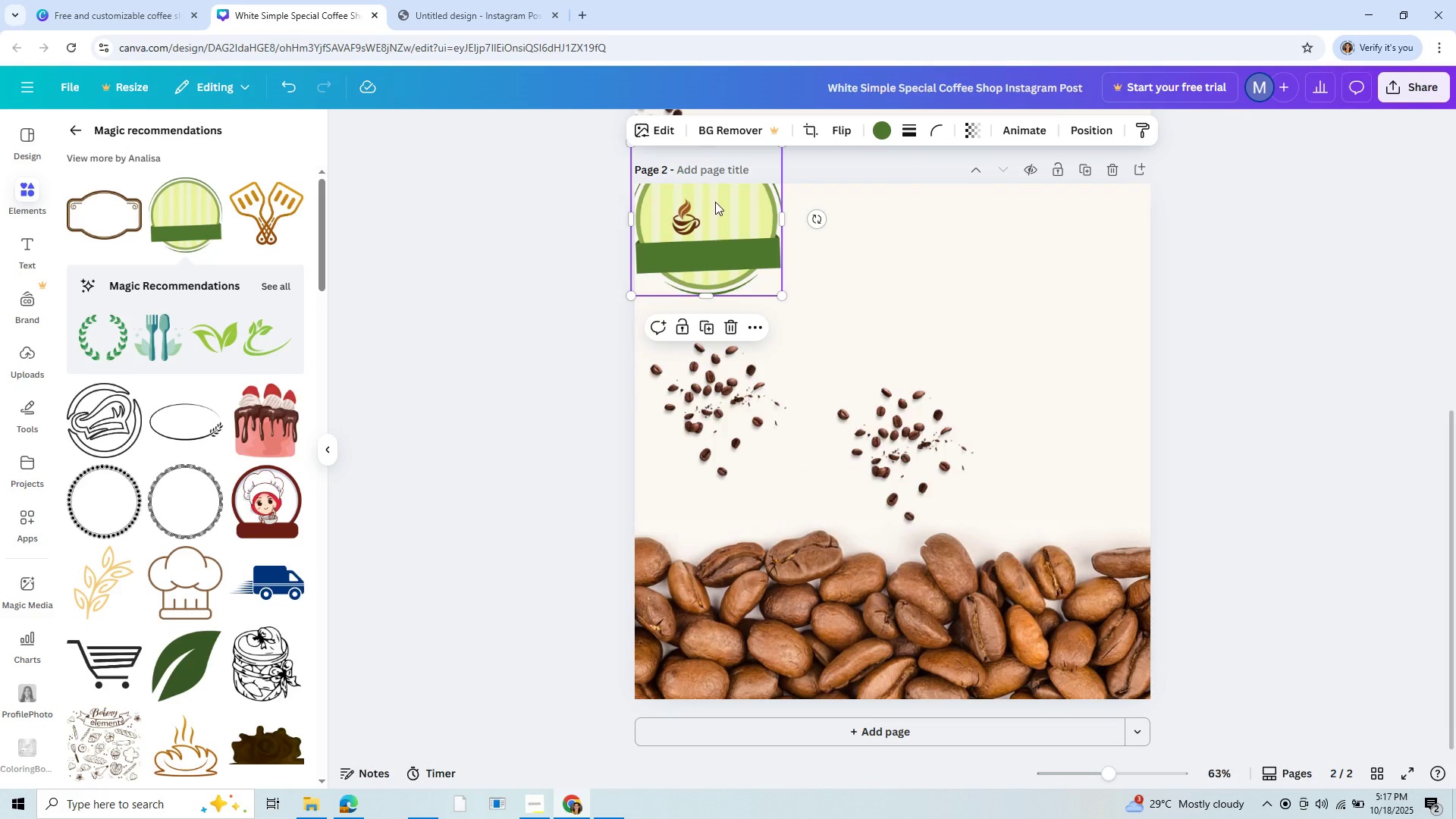 
left_click_drag(start_coordinate=[714, 202], to_coordinate=[705, 224])
 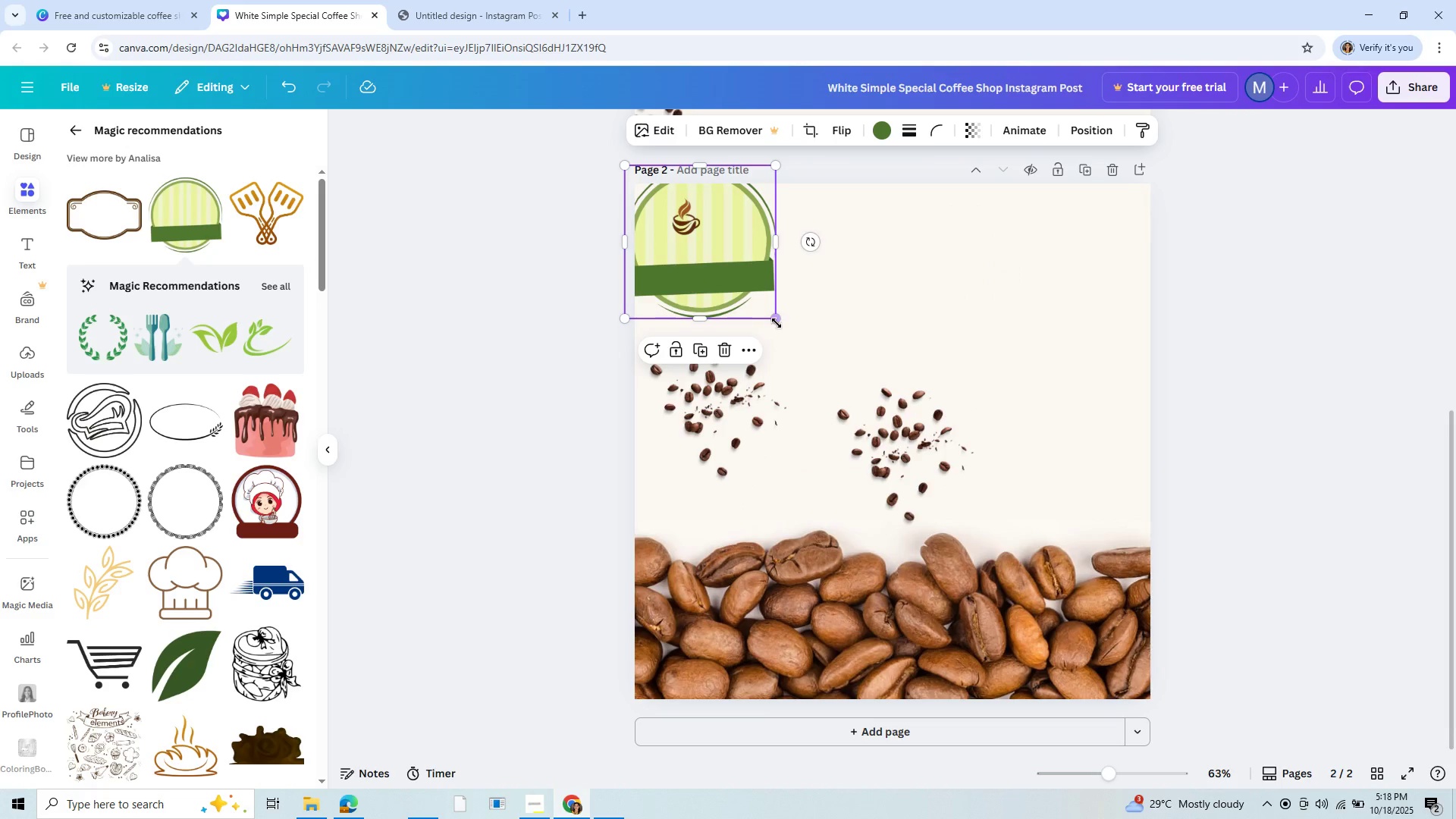 
left_click_drag(start_coordinate=[777, 323], to_coordinate=[701, 232])
 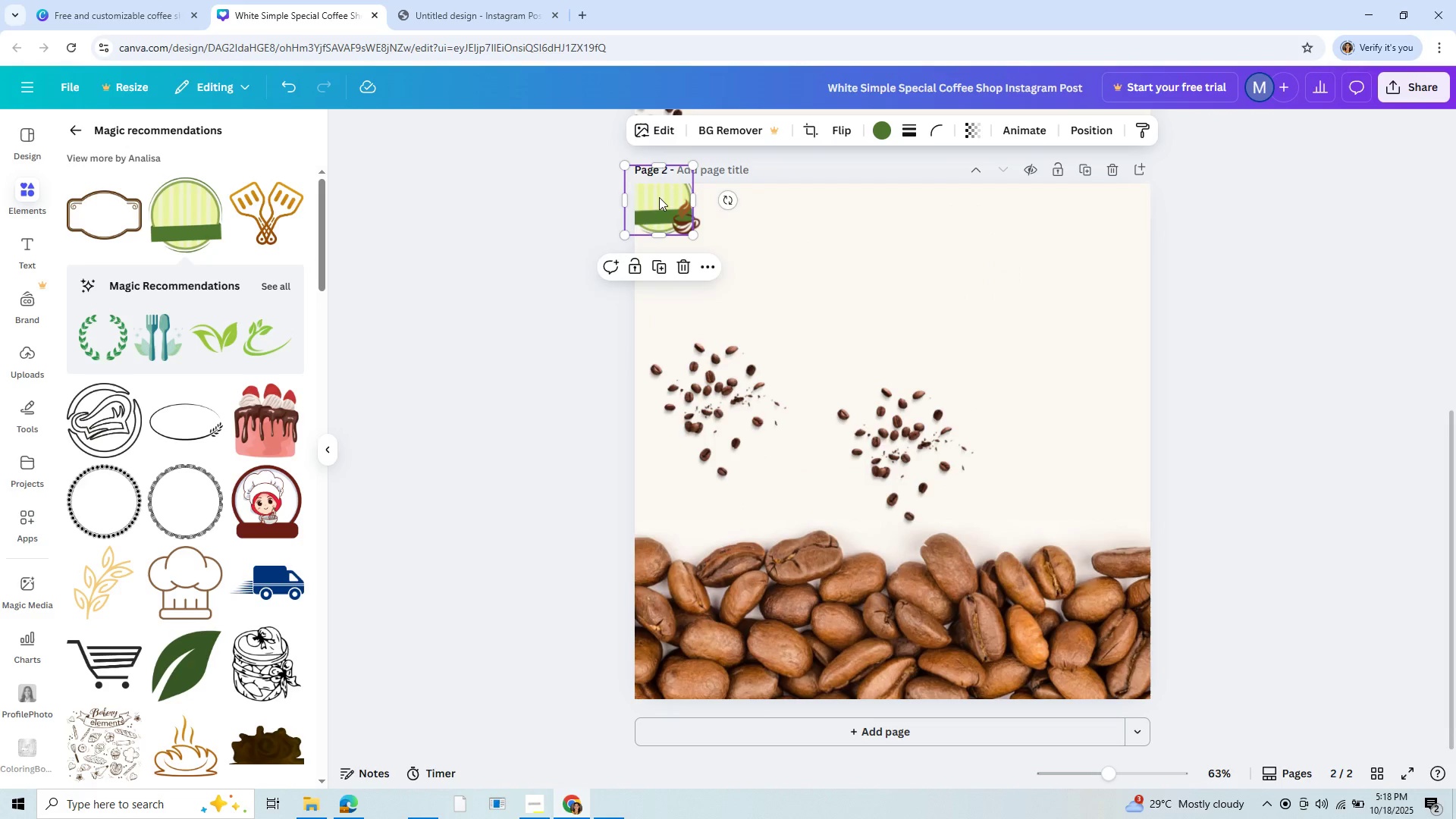 
left_click_drag(start_coordinate=[659, 197], to_coordinate=[686, 223])
 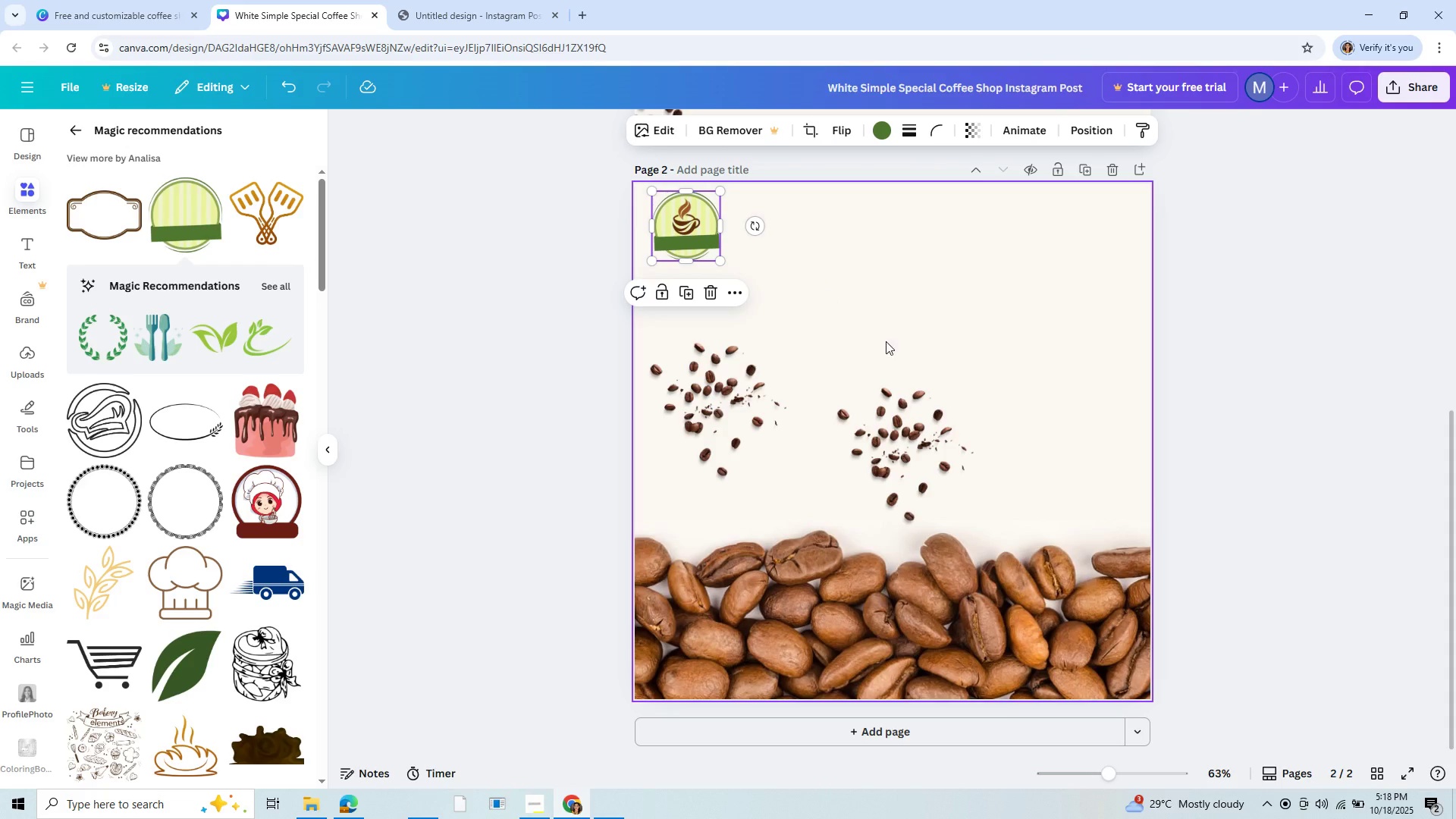 
scroll: coordinate [878, 381], scroll_direction: up, amount: 4.0
 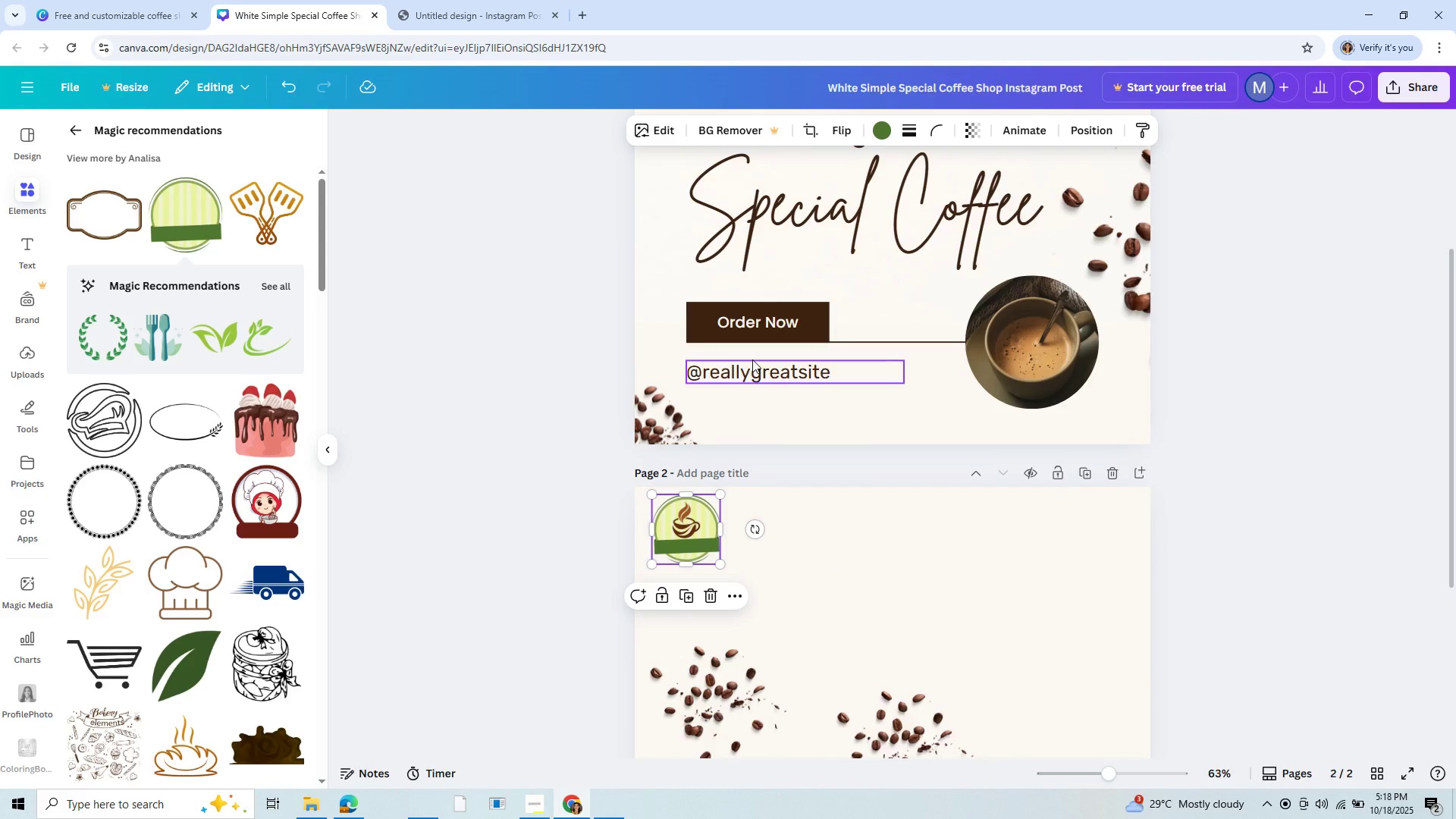 
left_click([755, 371])
 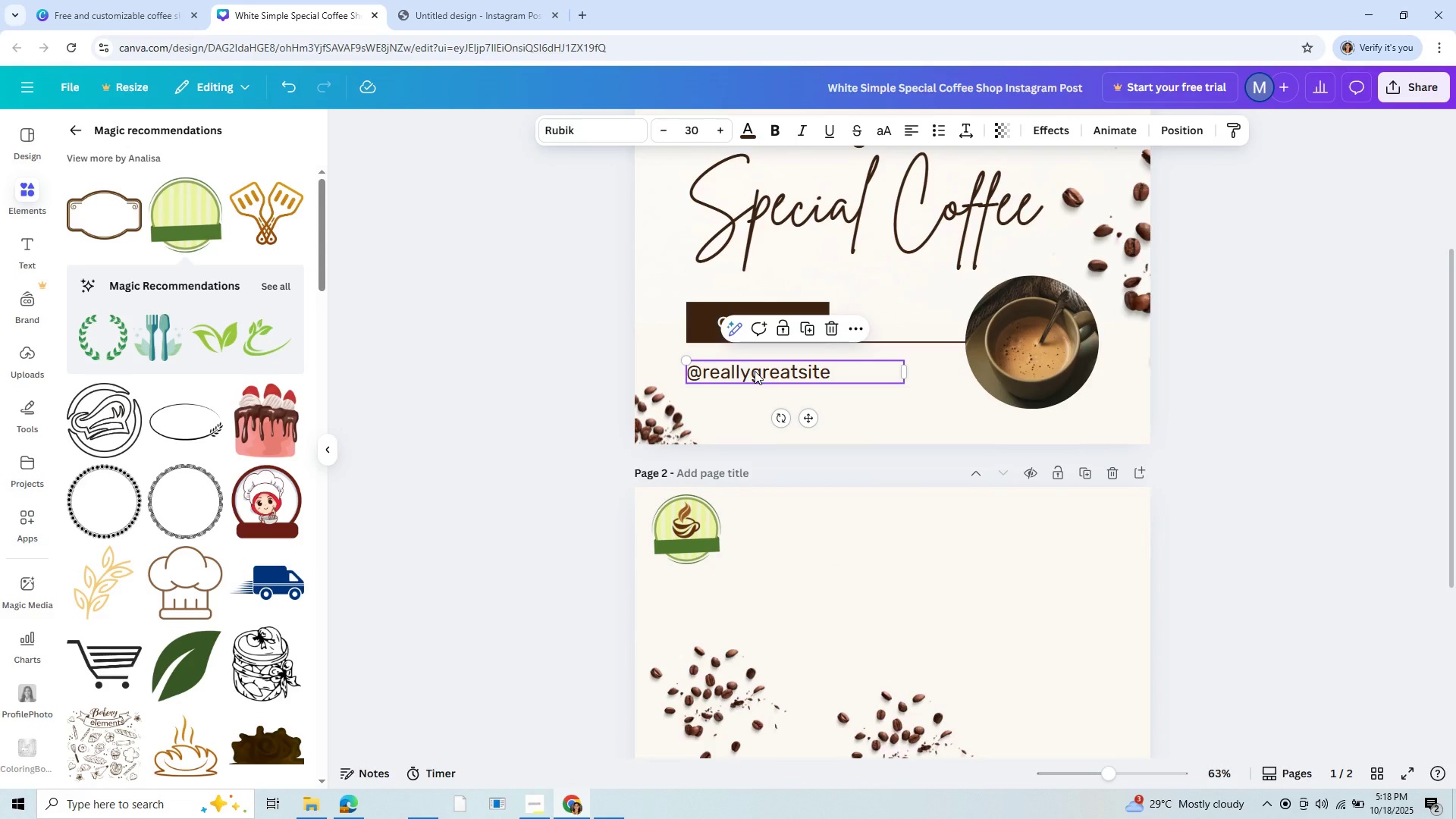 
key(Control+C)
 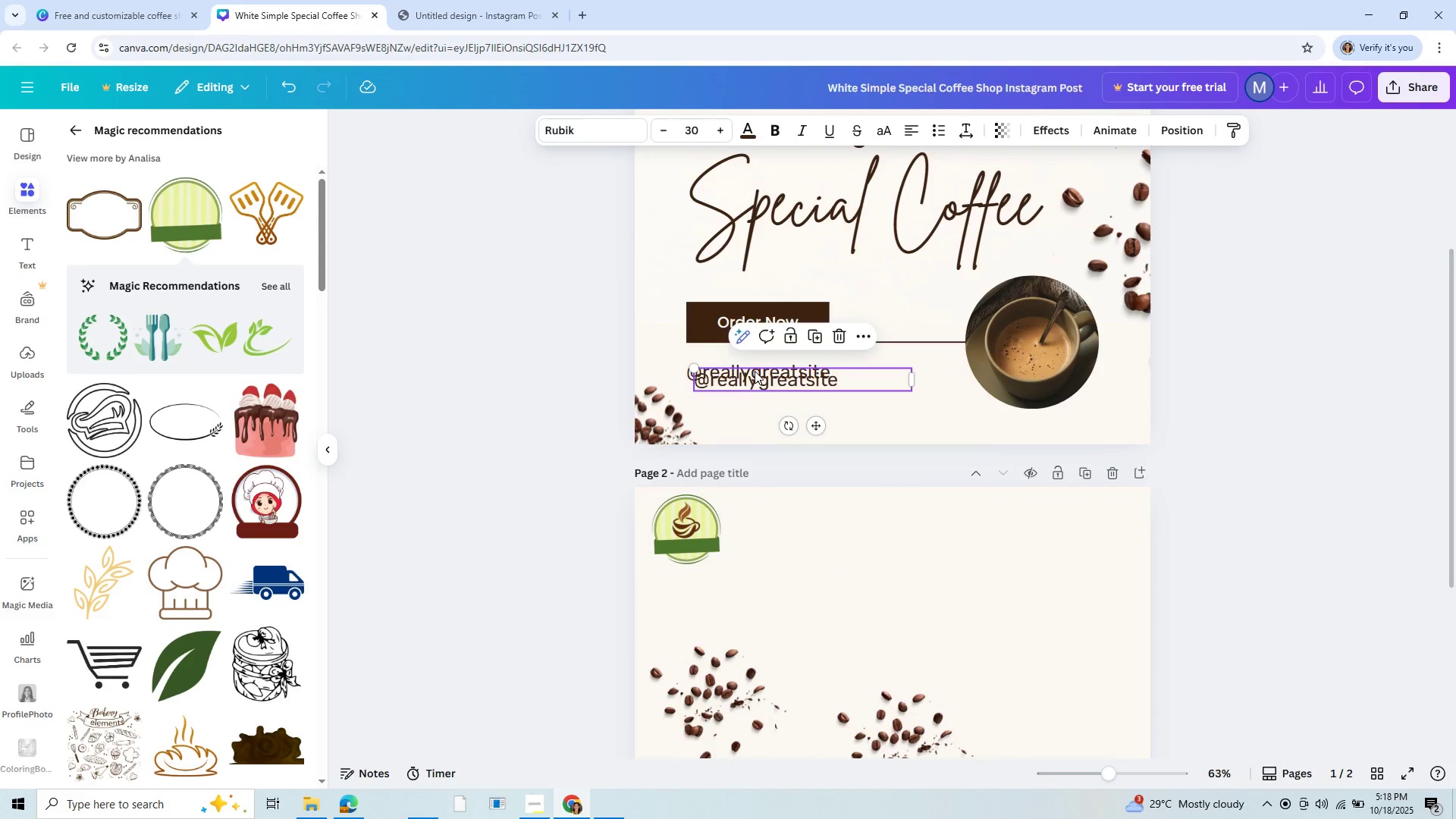 
key(Control+V)
 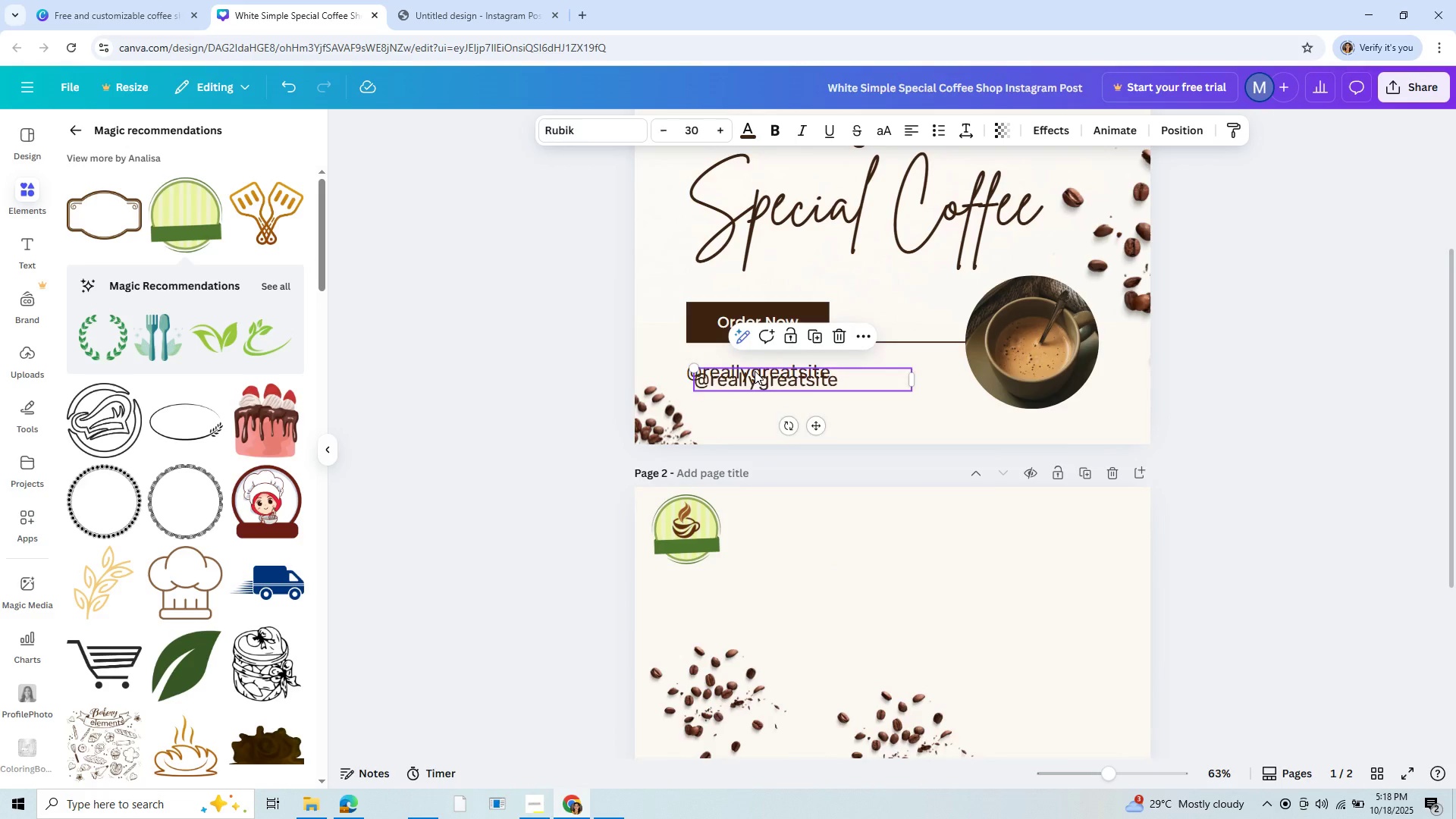 
left_click_drag(start_coordinate=[755, 371], to_coordinate=[761, 538])
 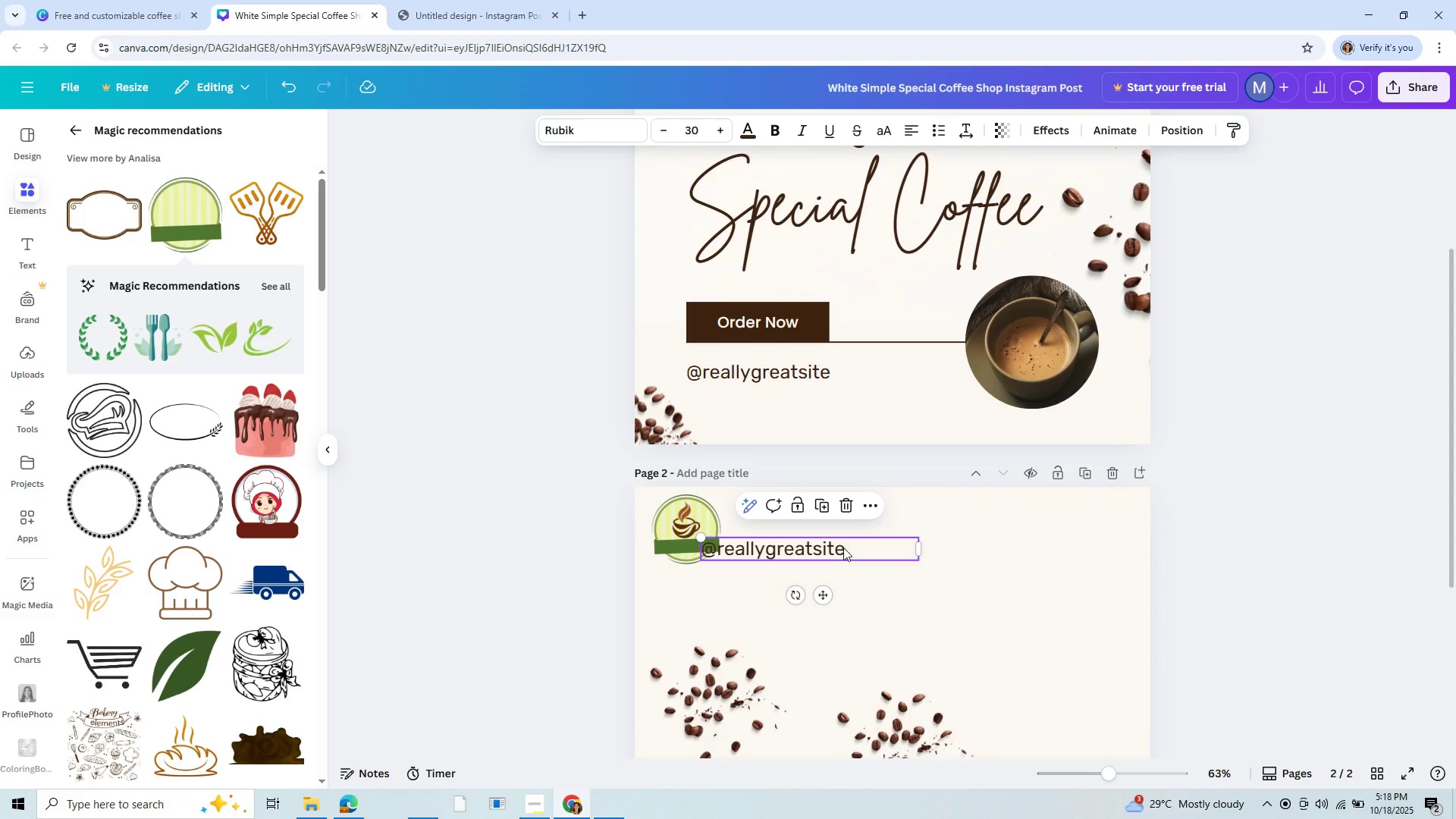 
left_click([843, 548])
 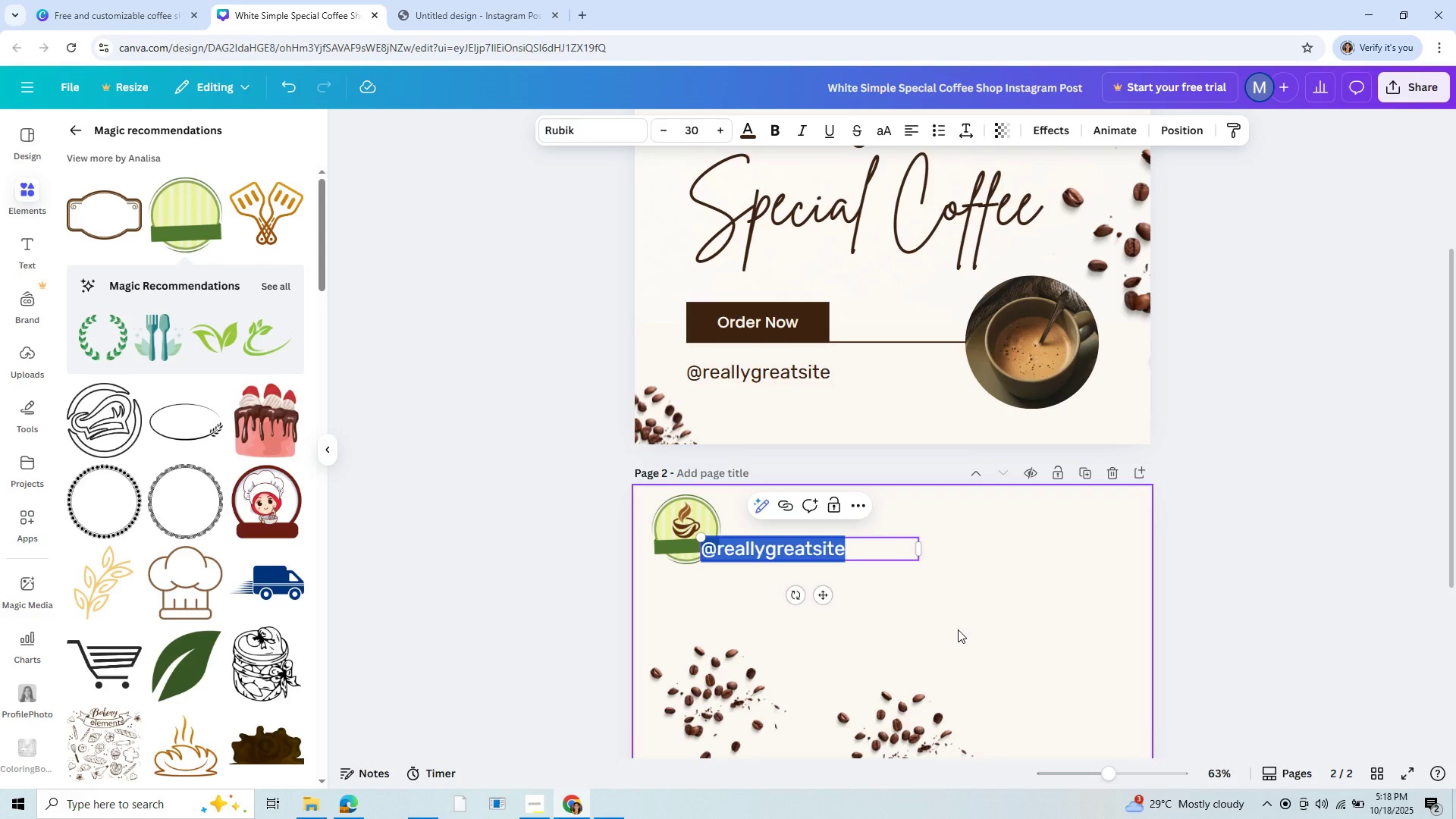 
wait(12.43)
 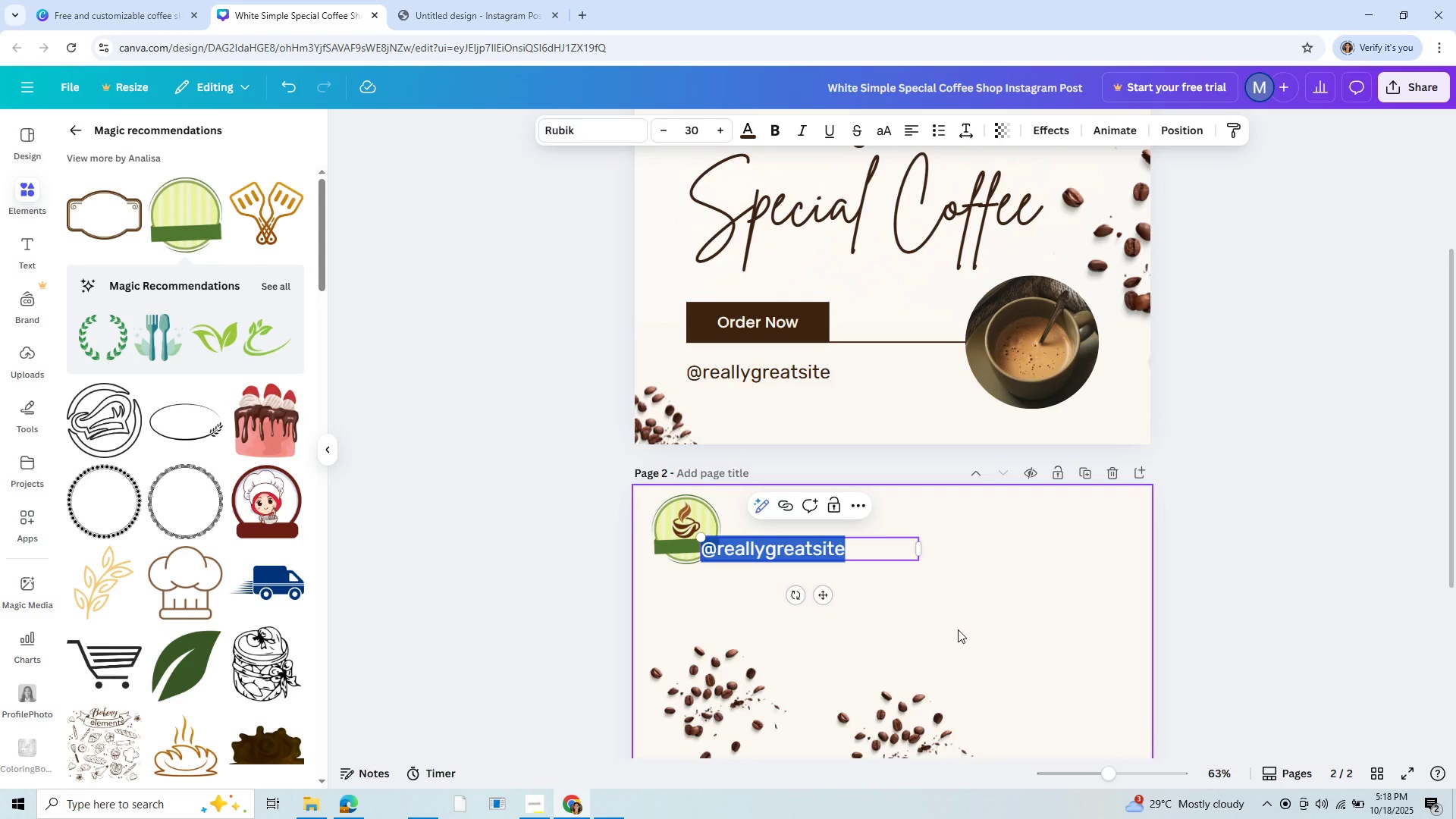 
key(Backspace)
type(y)
key(Backspace)
type(Your Cafe)
 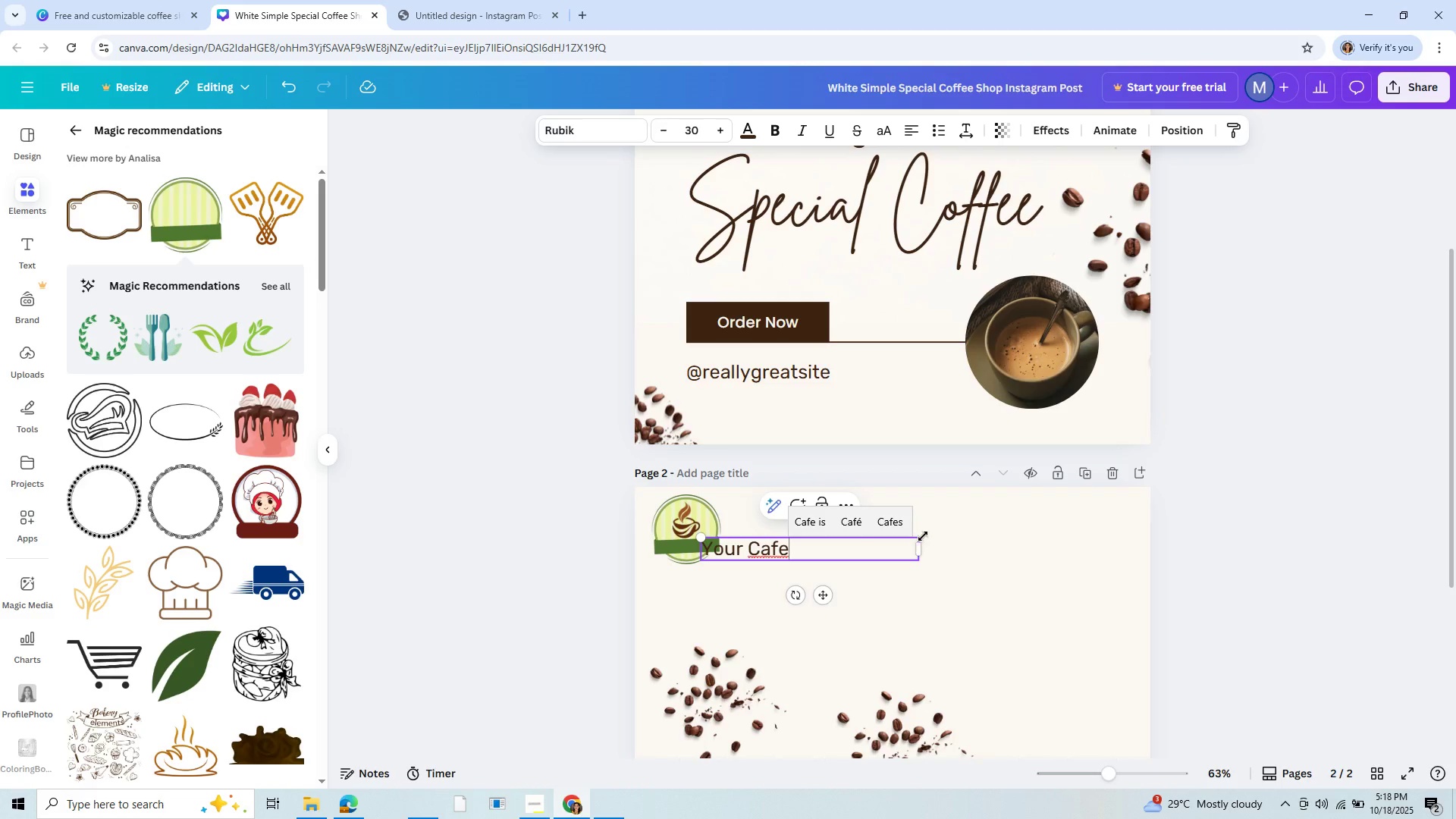 
left_click([915, 551])
 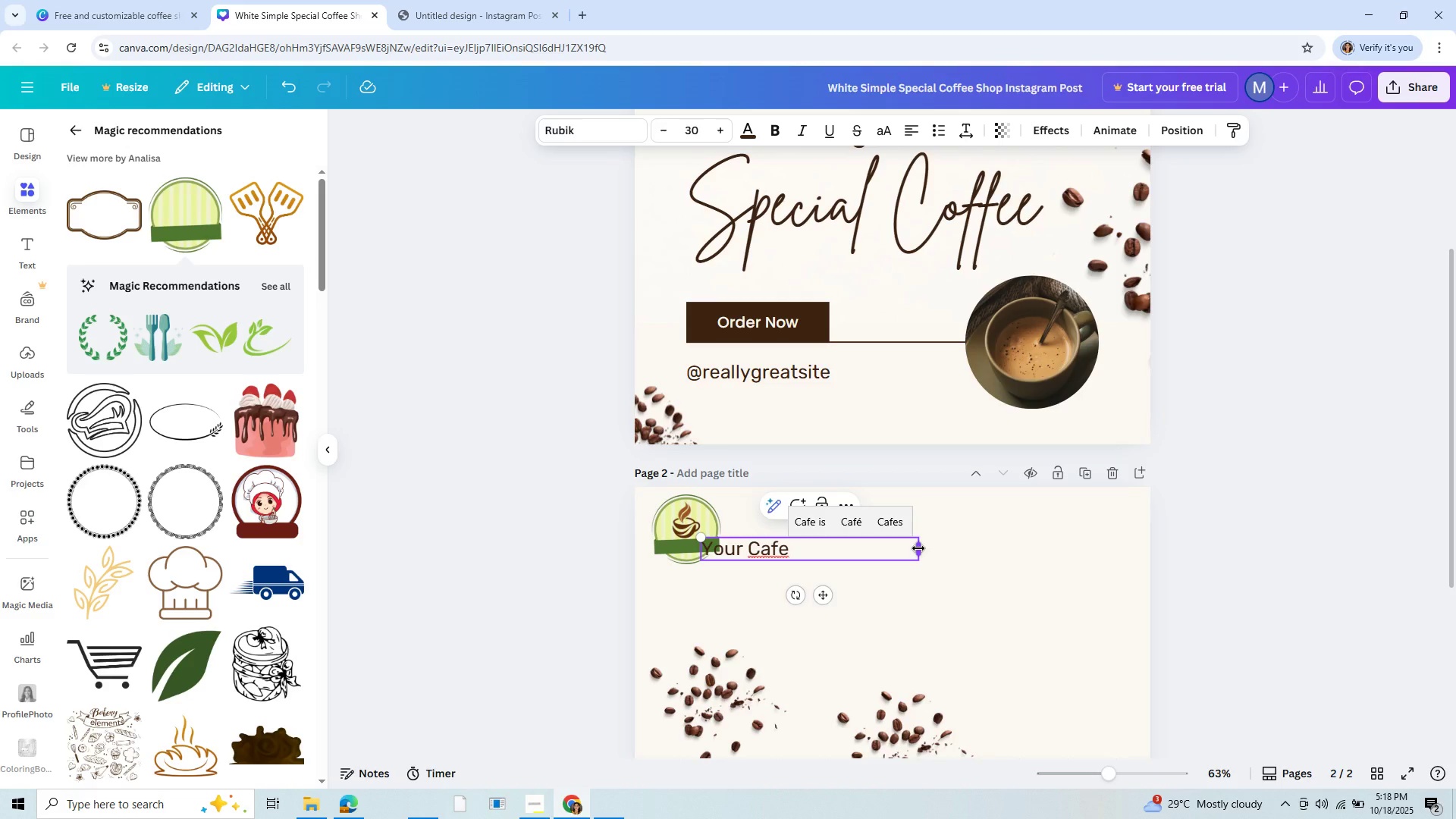 
left_click_drag(start_coordinate=[918, 548], to_coordinate=[799, 560])